 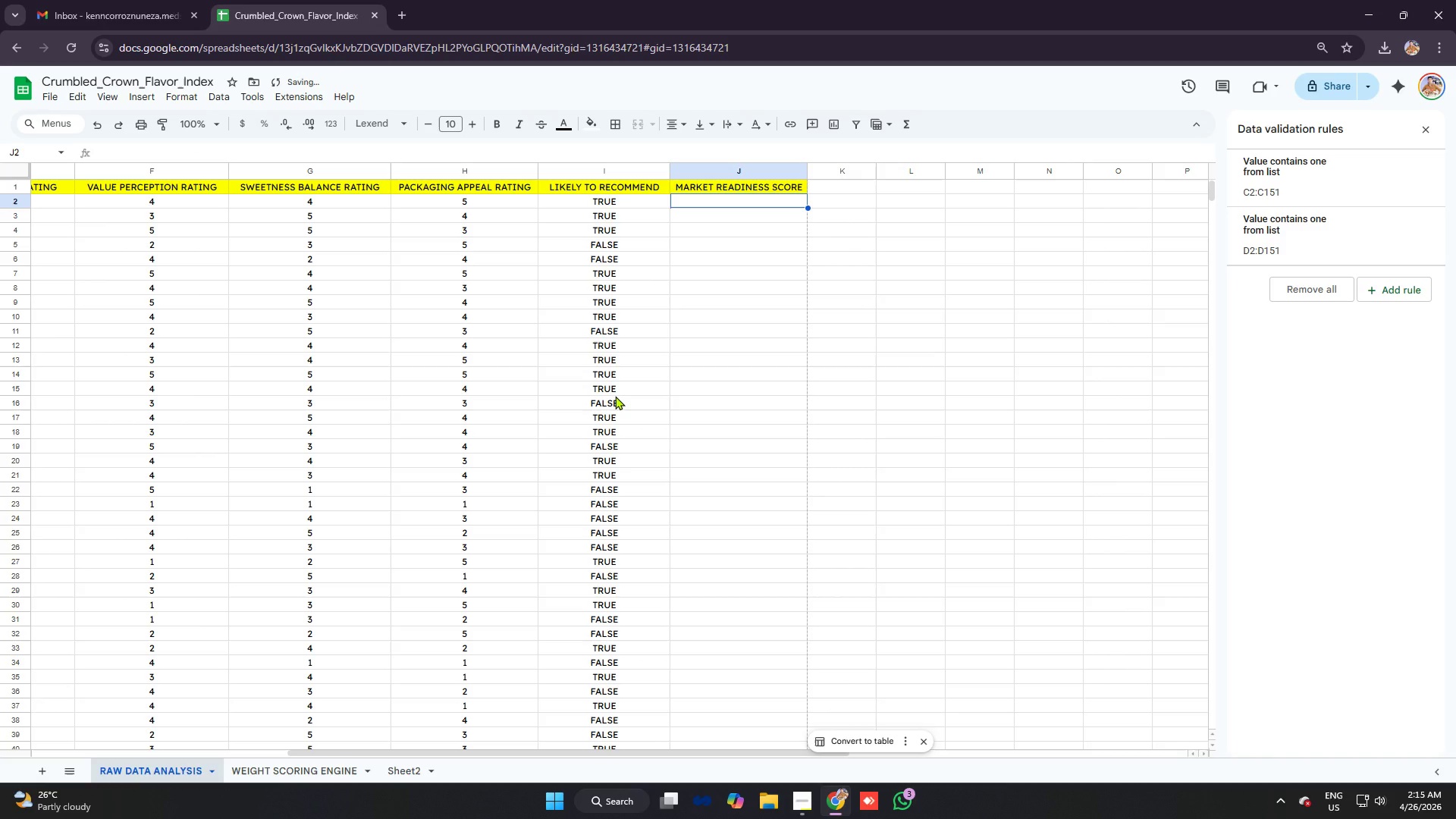 
left_click_drag(start_coordinate=[772, 187], to_coordinate=[0, 187])
 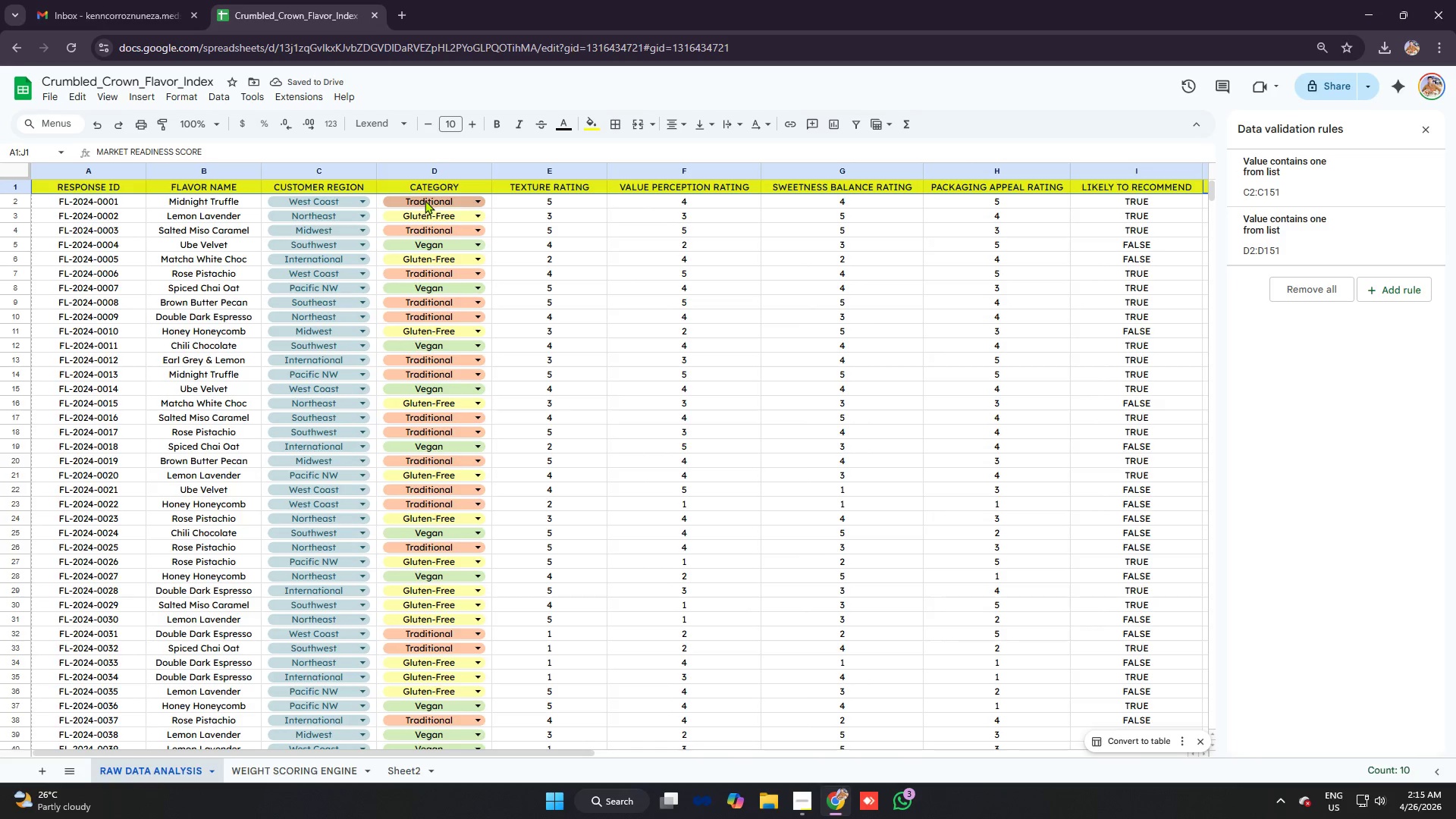 
key(Control+B)
 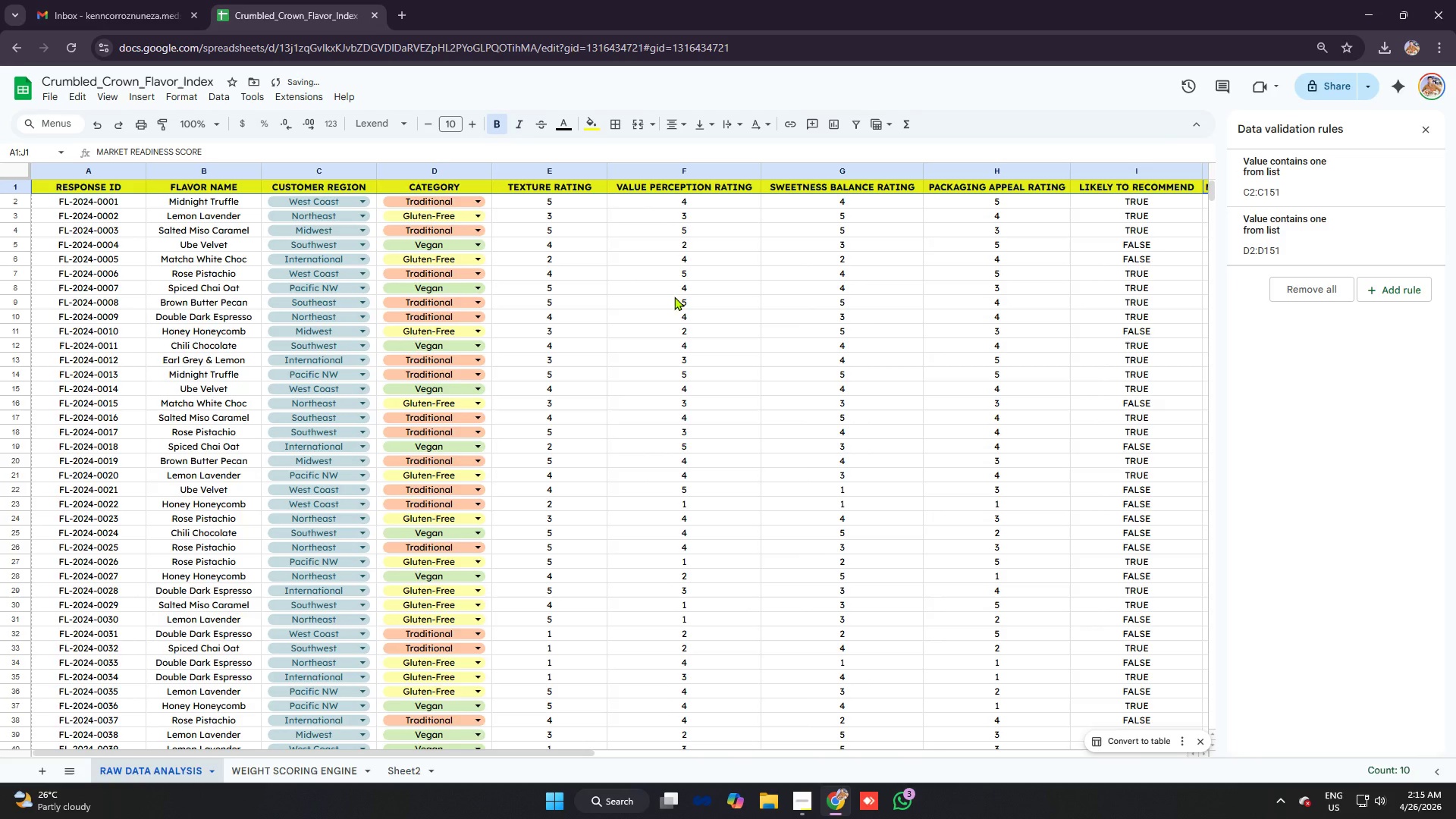 
left_click([674, 297])
 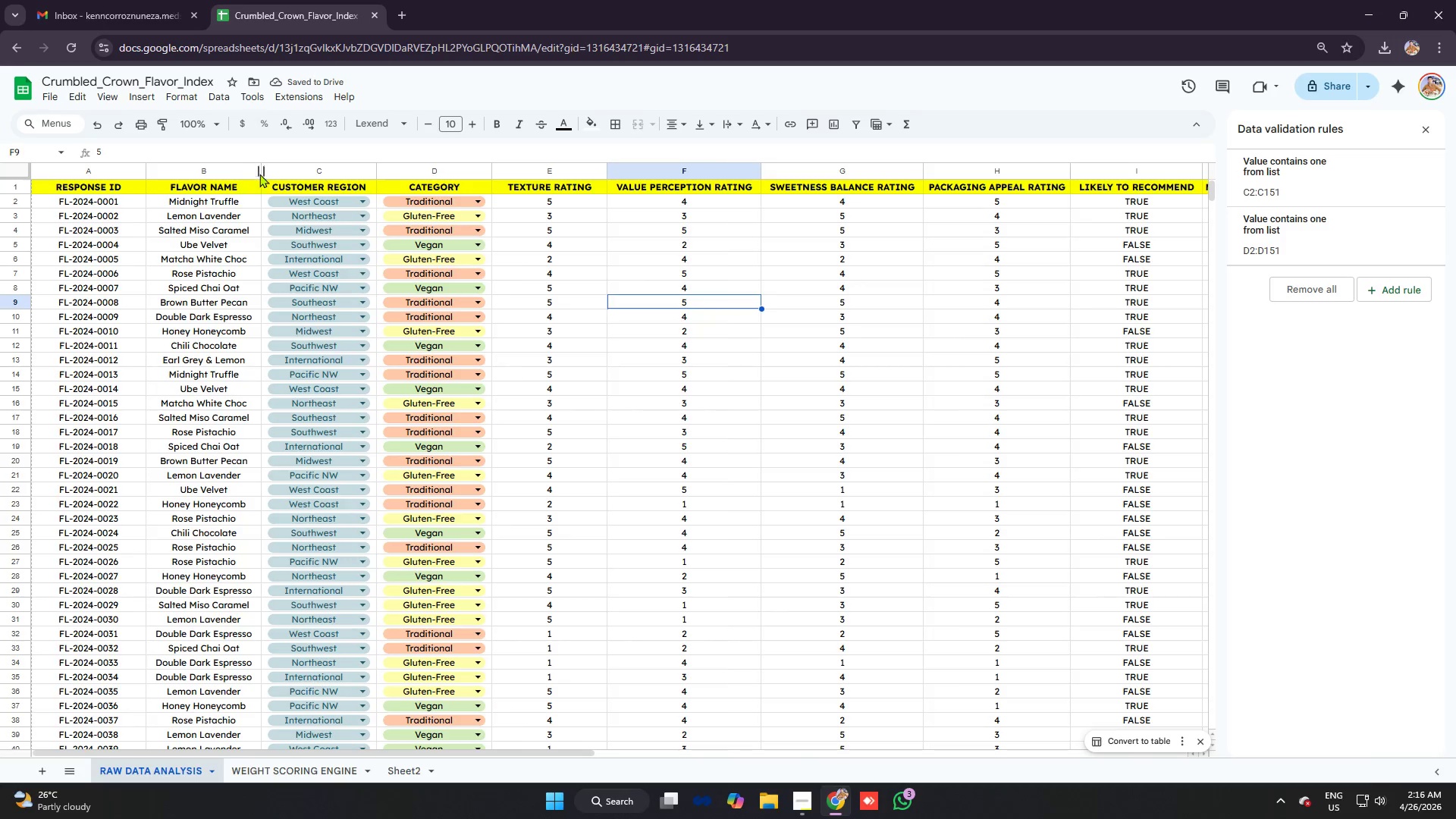 
left_click_drag(start_coordinate=[259, 174], to_coordinate=[271, 175])
 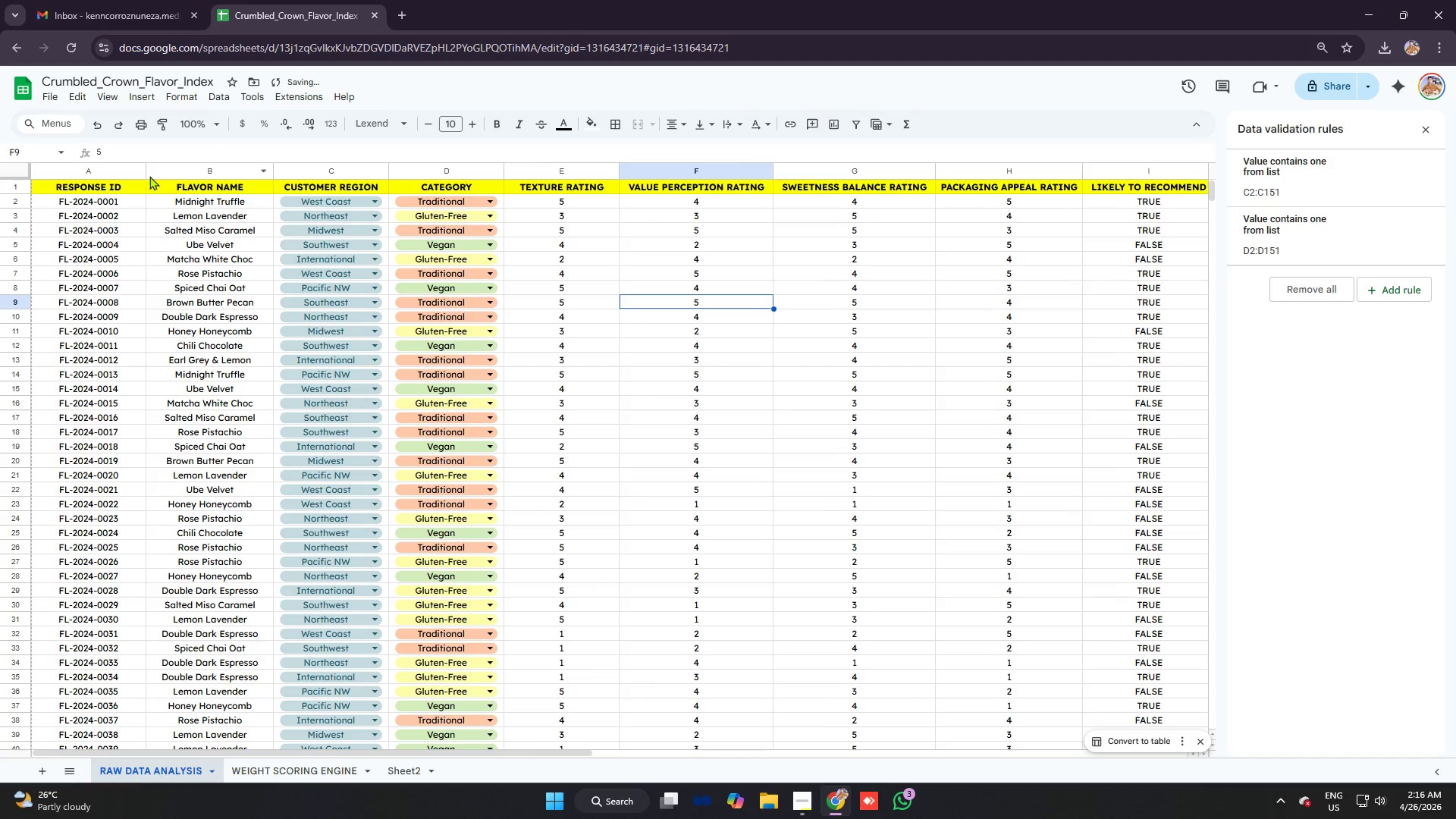 
left_click_drag(start_coordinate=[146, 175], to_coordinate=[156, 176])
 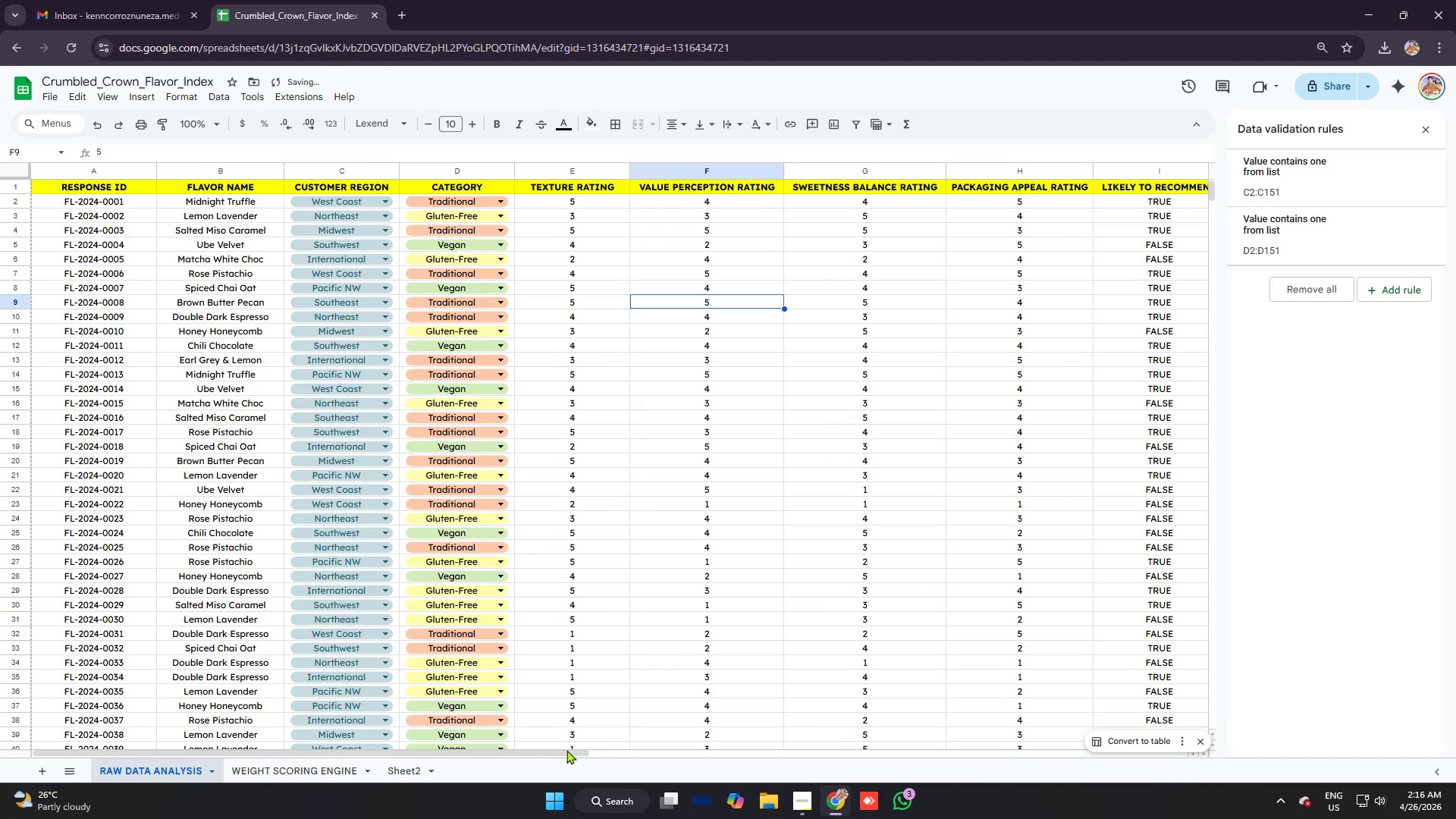 
left_click_drag(start_coordinate=[557, 754], to_coordinate=[672, 759])
 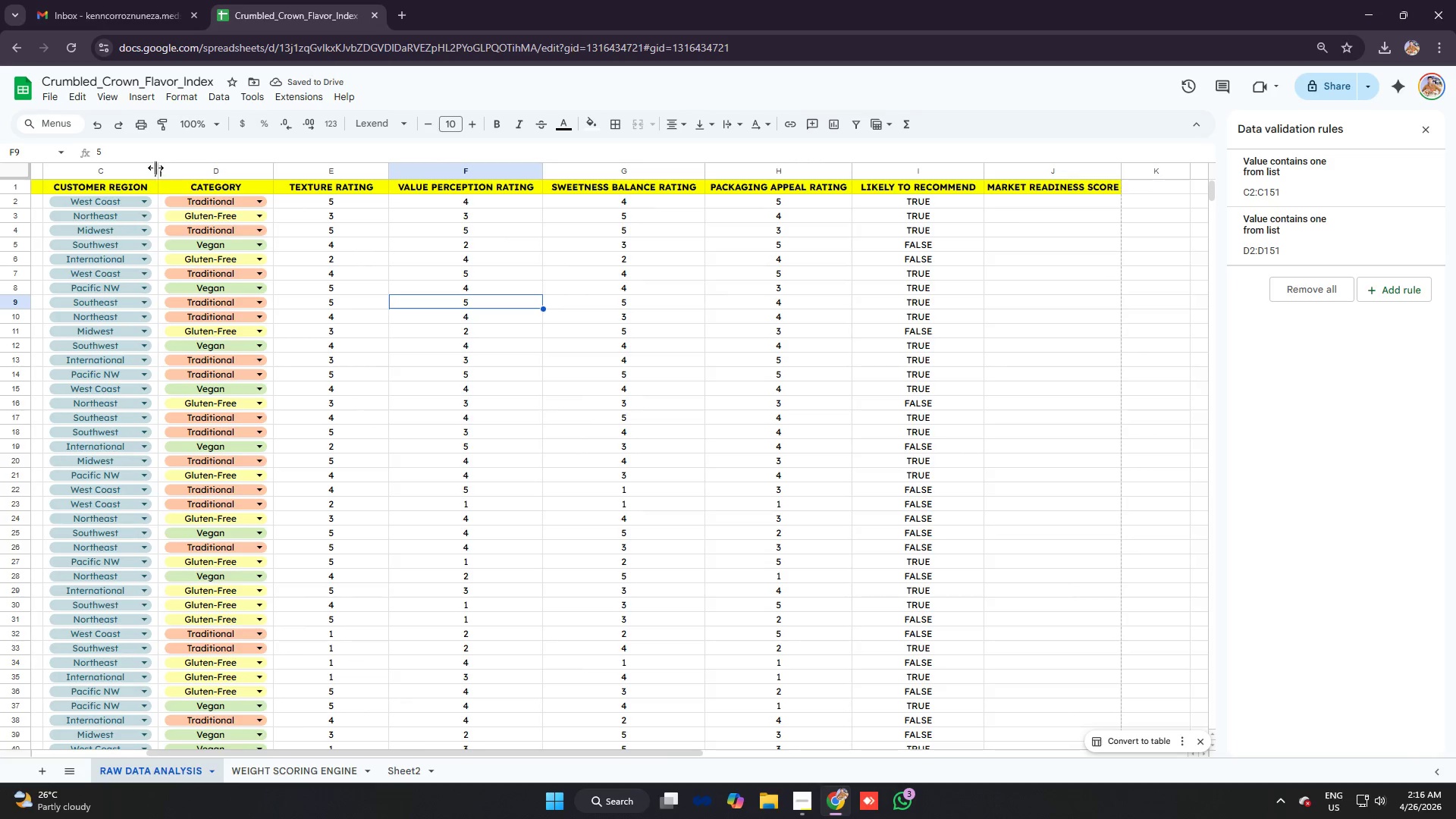 
left_click_drag(start_coordinate=[152, 165], to_coordinate=[157, 165])
 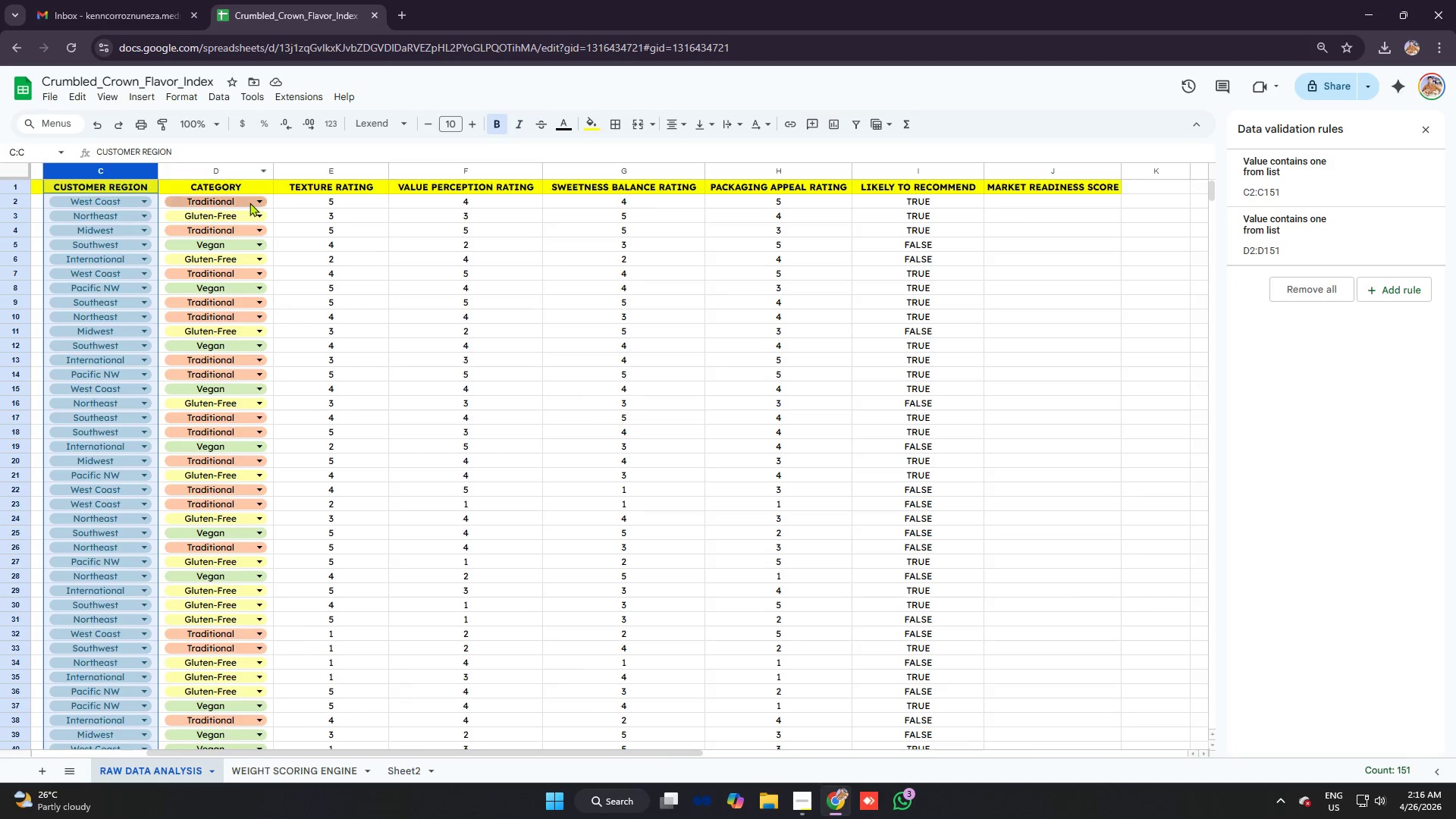 
left_click([293, 209])
 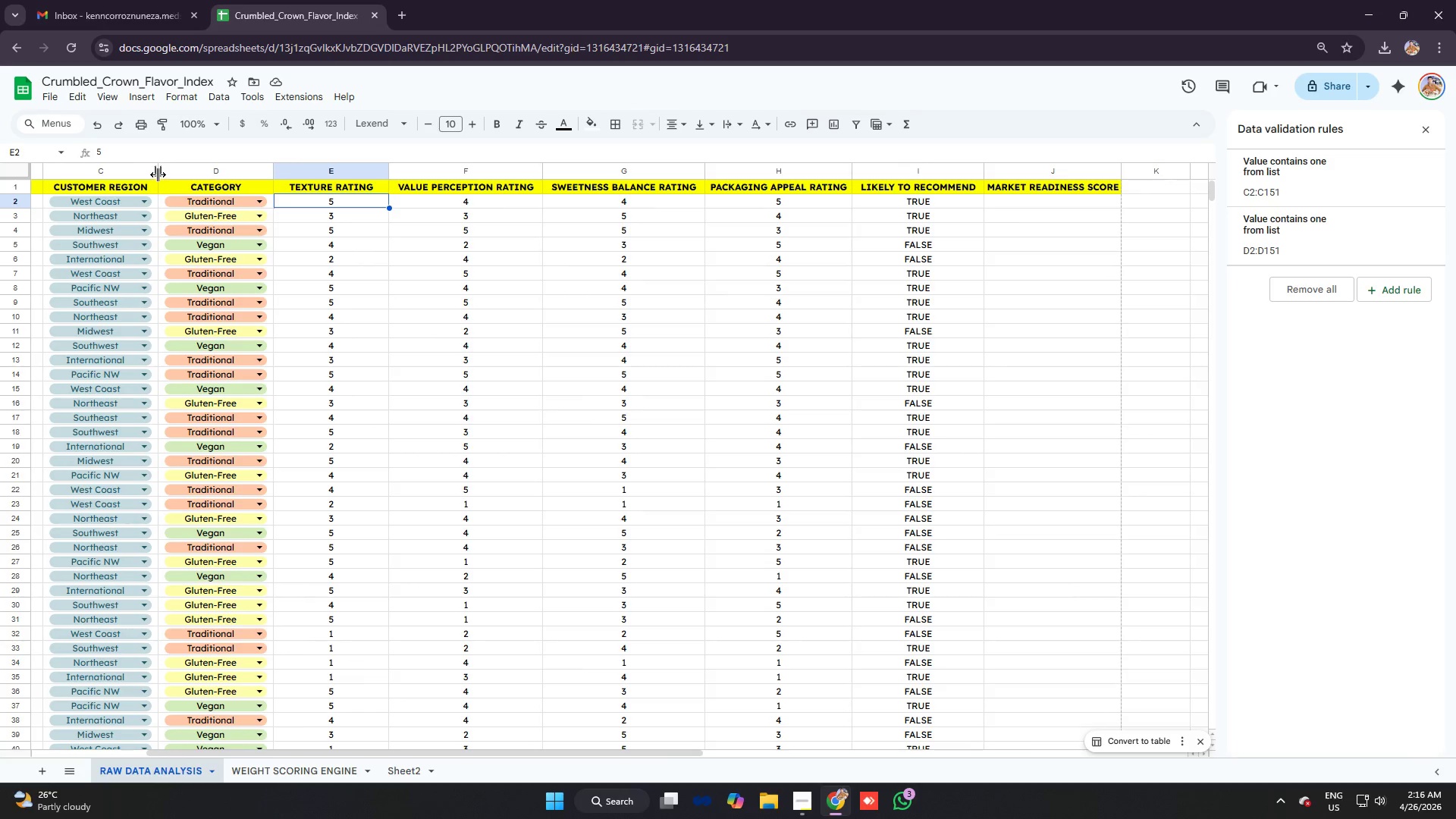 
left_click_drag(start_coordinate=[157, 172], to_coordinate=[170, 174])
 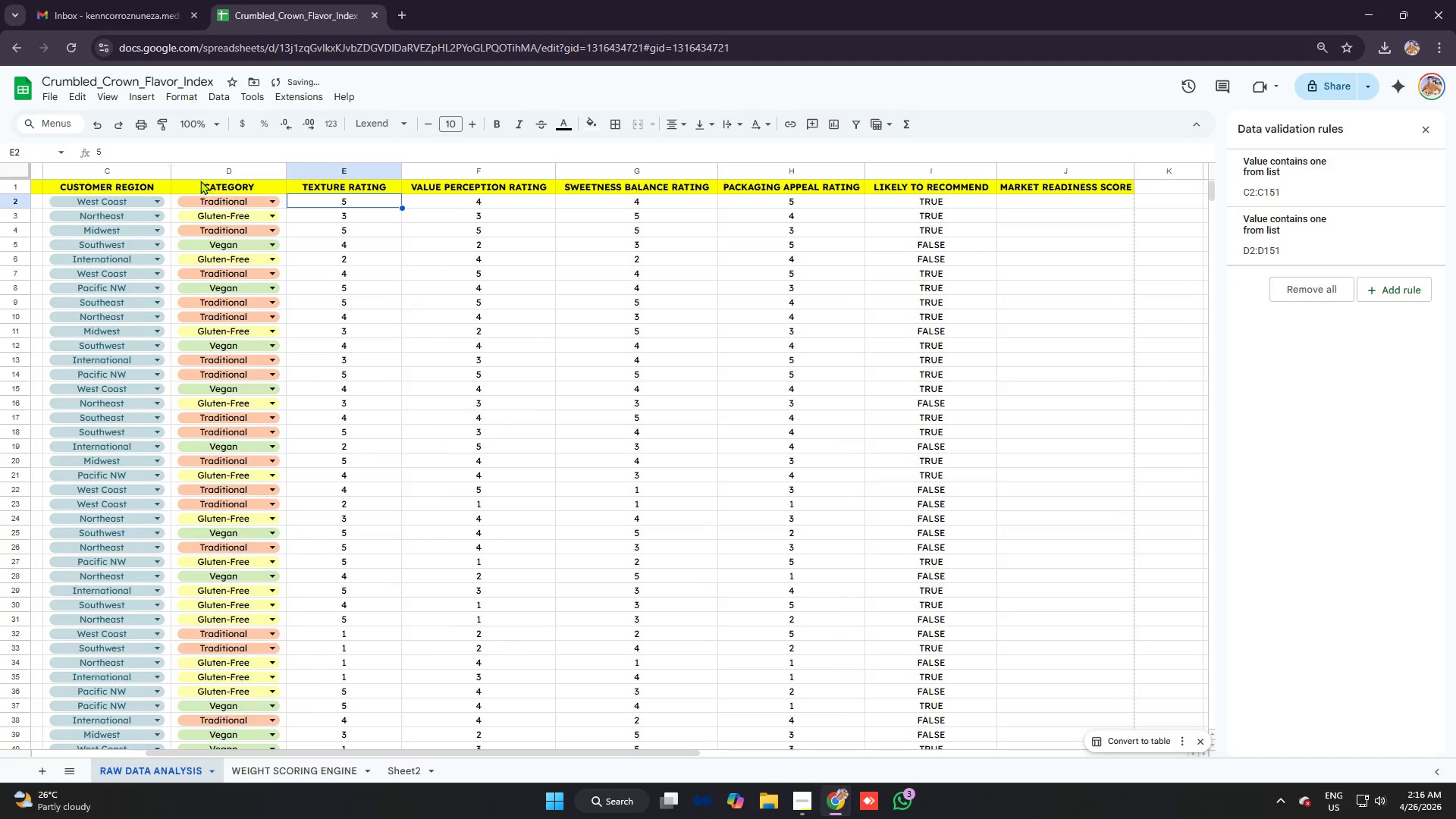 
key(Control+Z)
 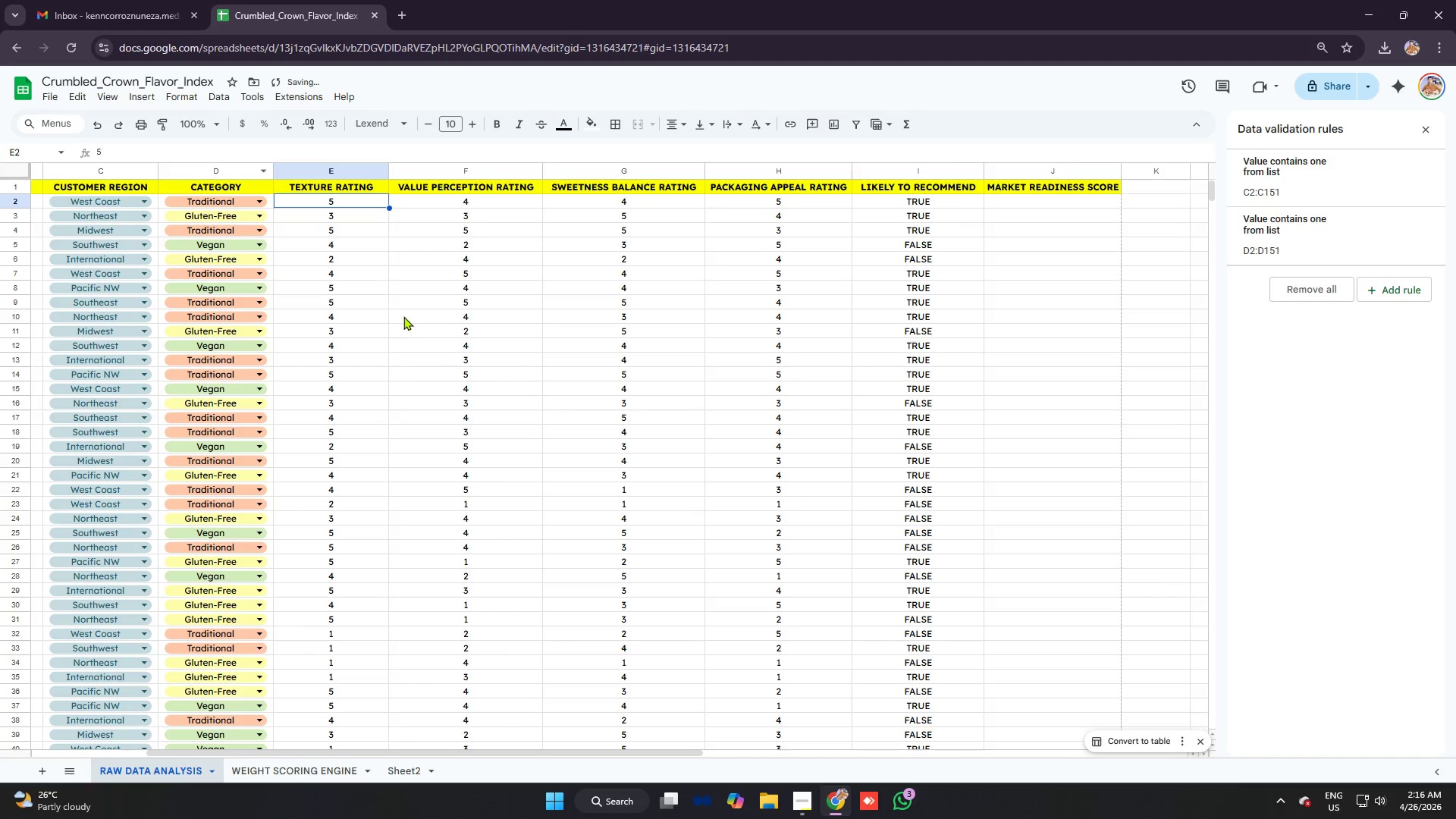 
left_click([403, 316])
 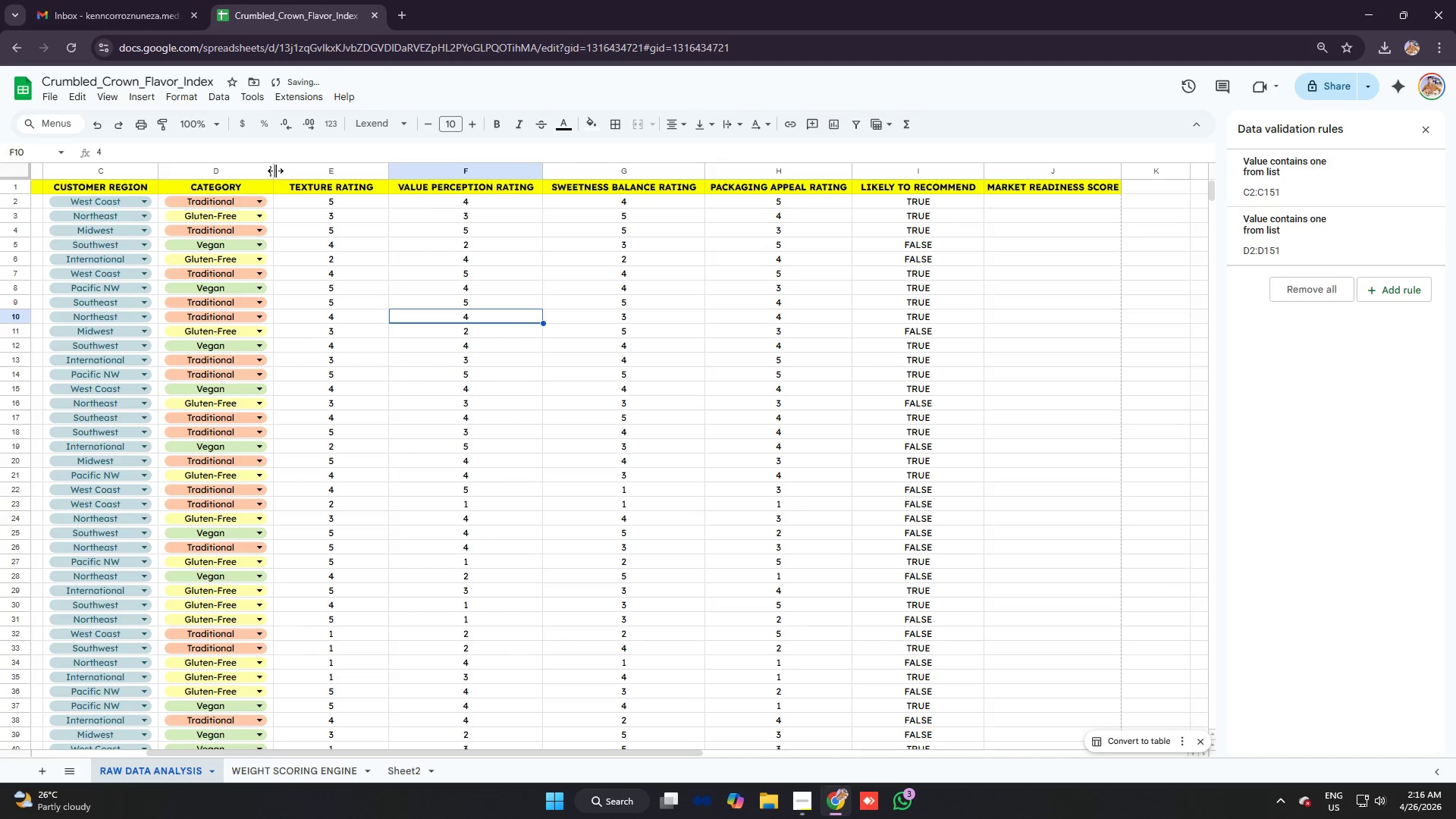 
left_click_drag(start_coordinate=[275, 171], to_coordinate=[281, 171])
 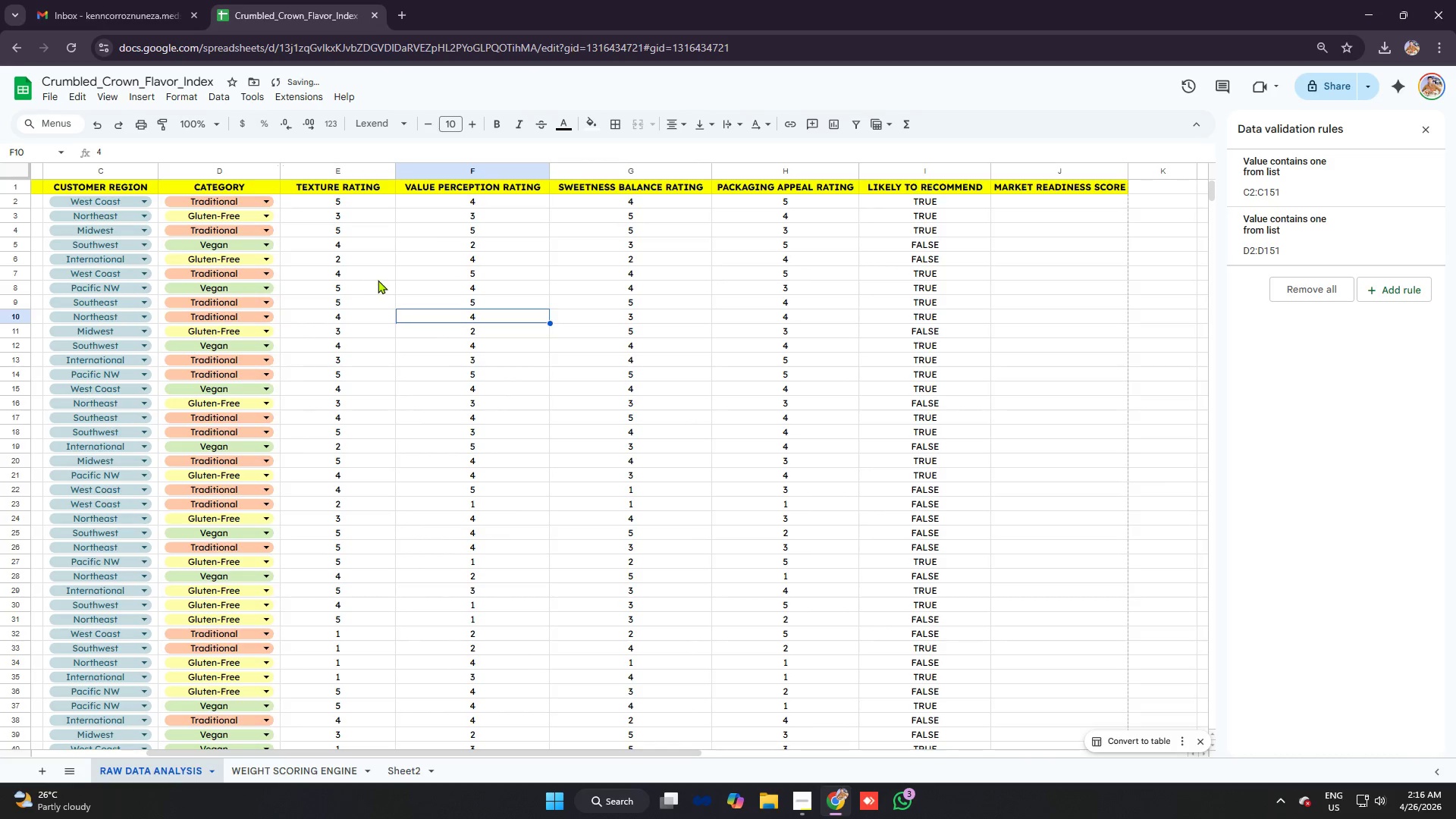 
left_click([378, 280])
 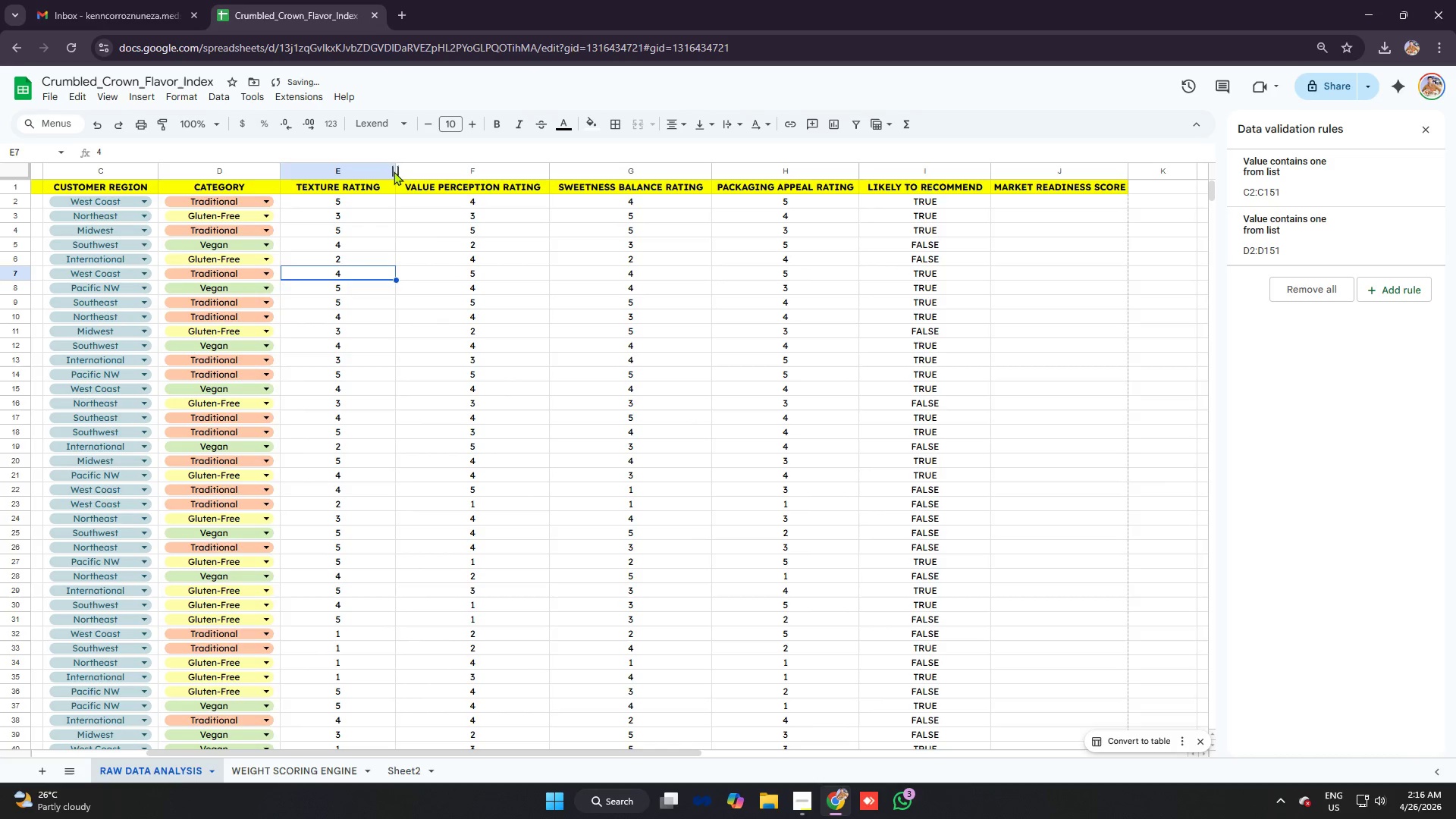 
left_click_drag(start_coordinate=[396, 171], to_coordinate=[407, 173])
 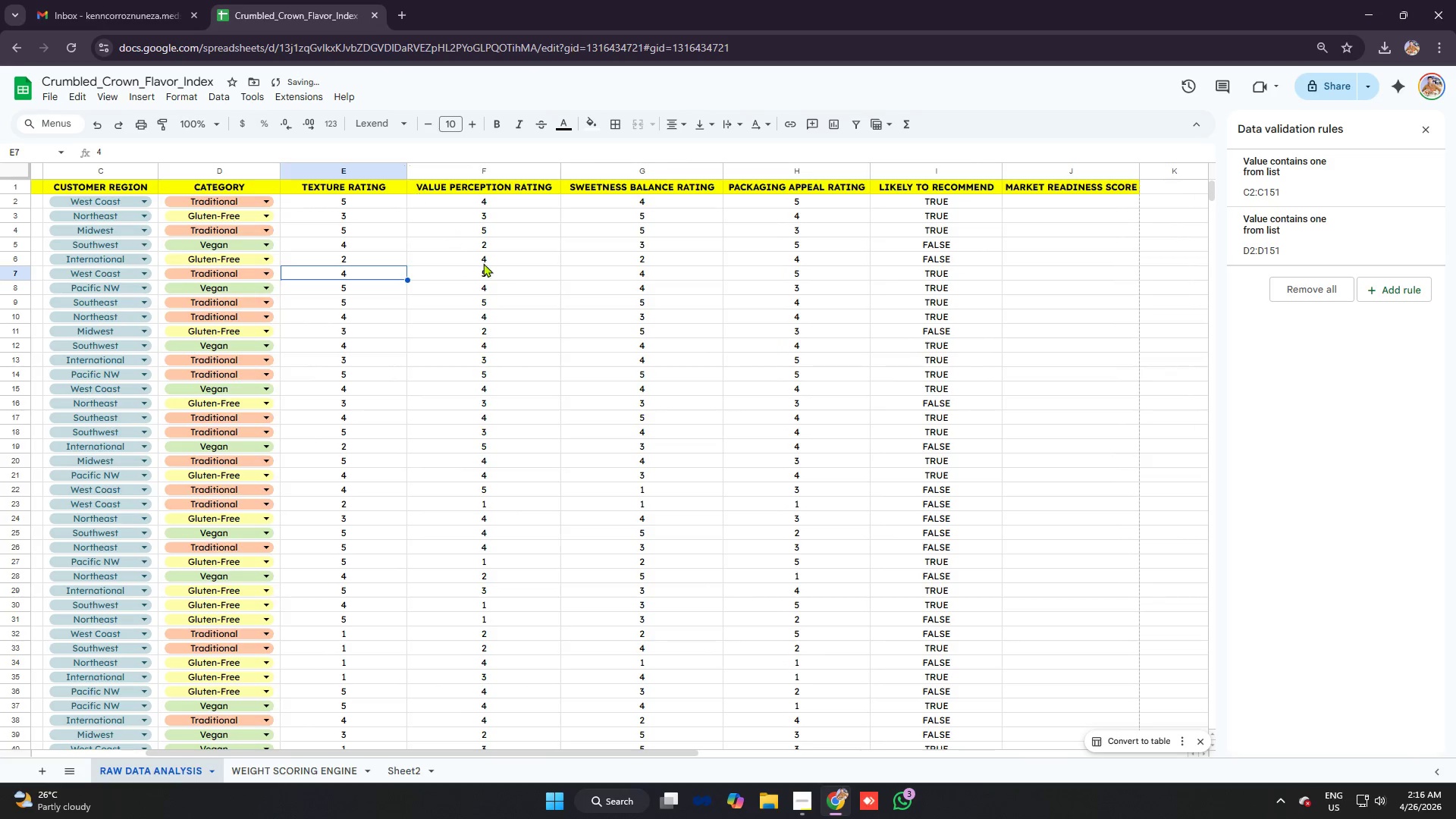 
left_click([498, 277])
 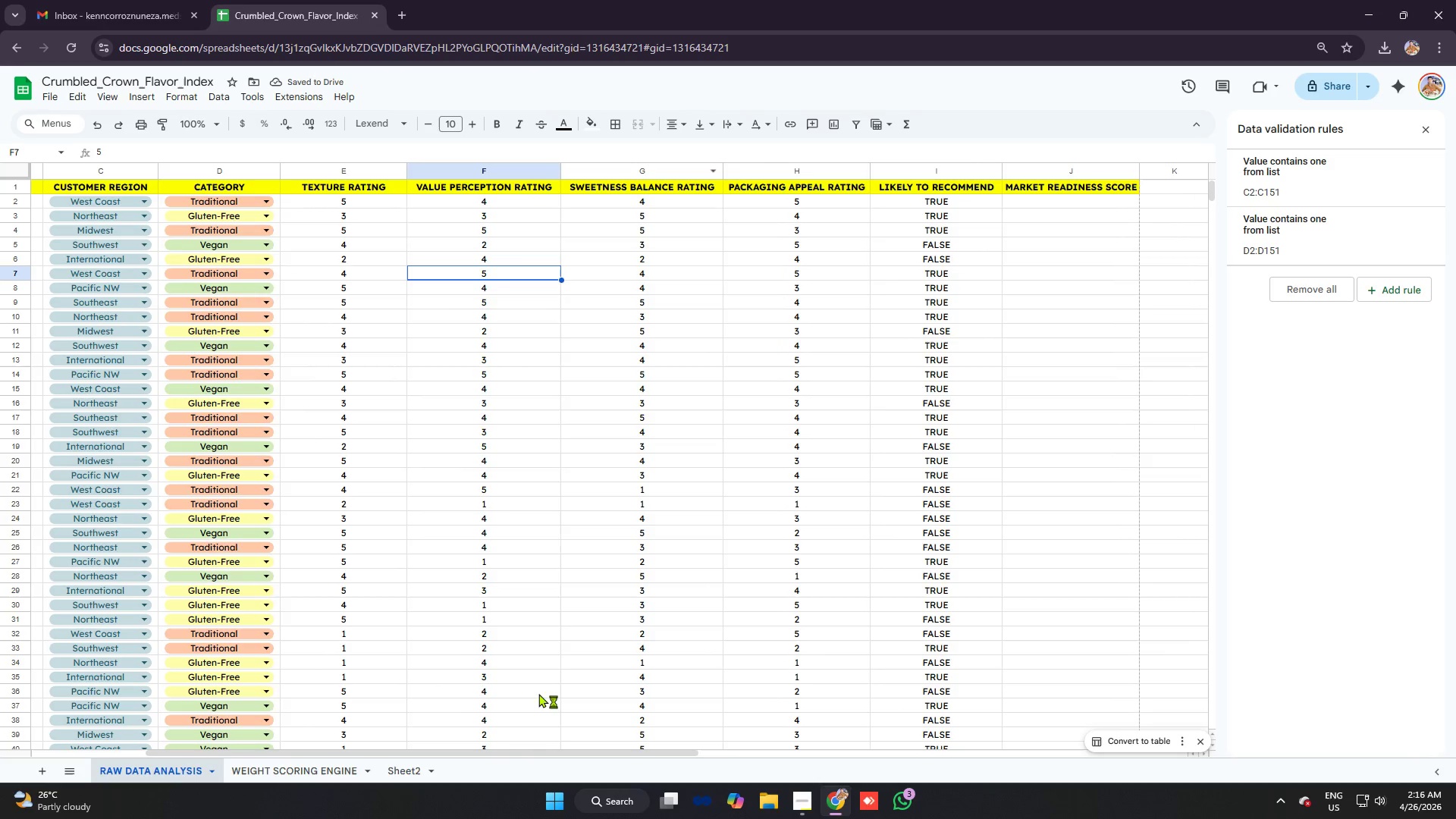 
left_click_drag(start_coordinate=[527, 749], to_coordinate=[567, 748])
 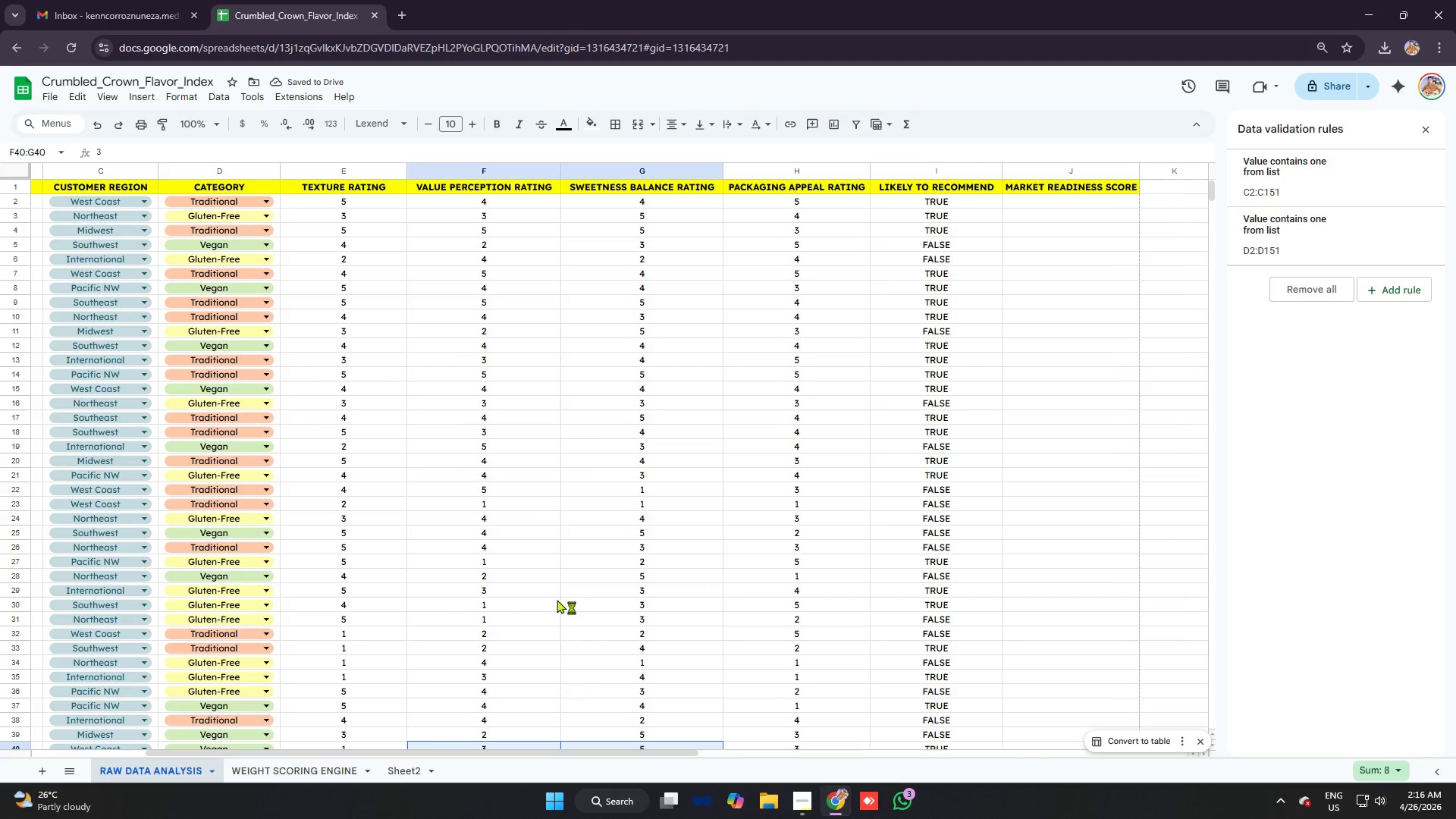 
left_click([556, 598])
 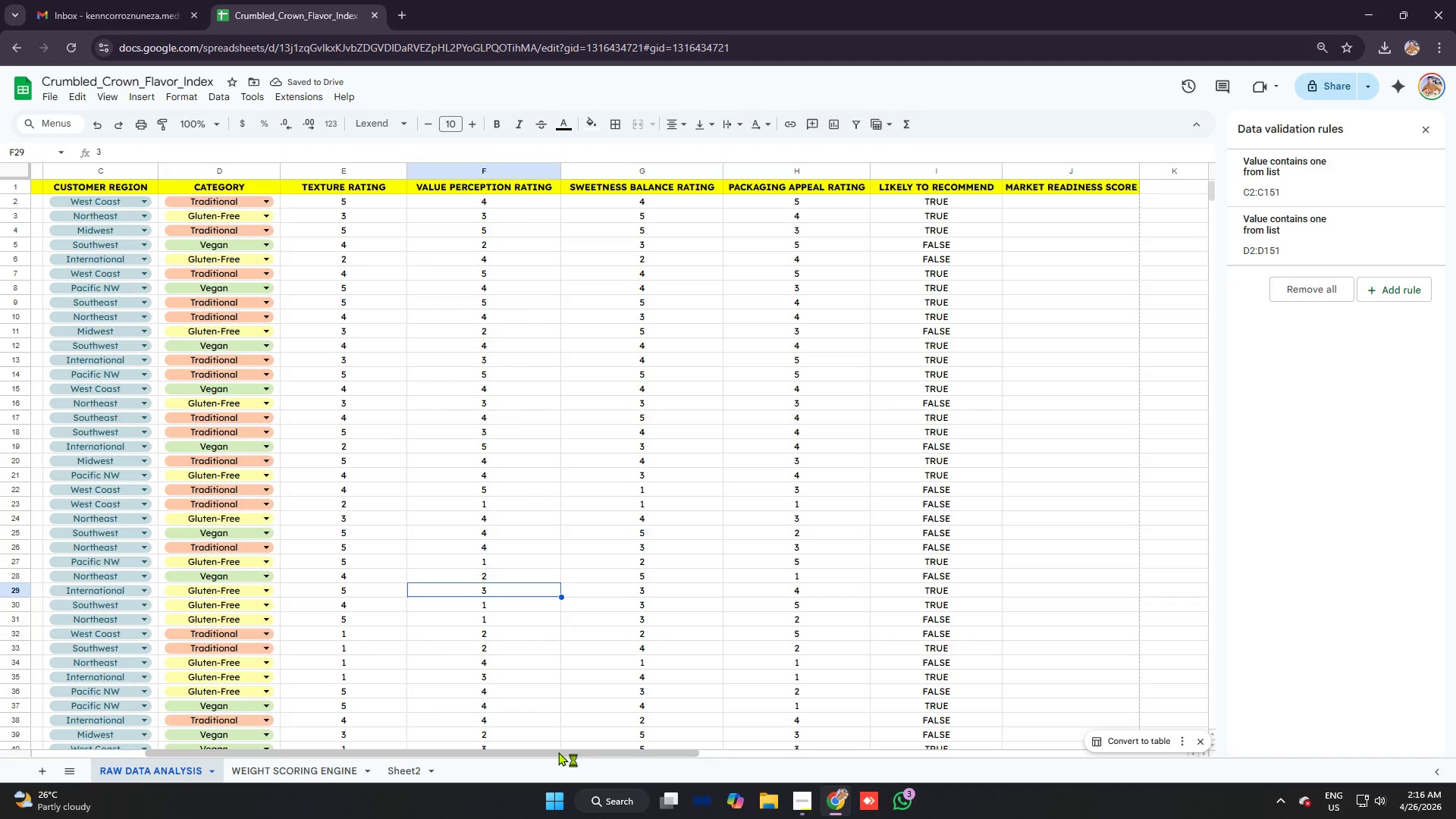 
left_click_drag(start_coordinate=[558, 752], to_coordinate=[726, 764])
 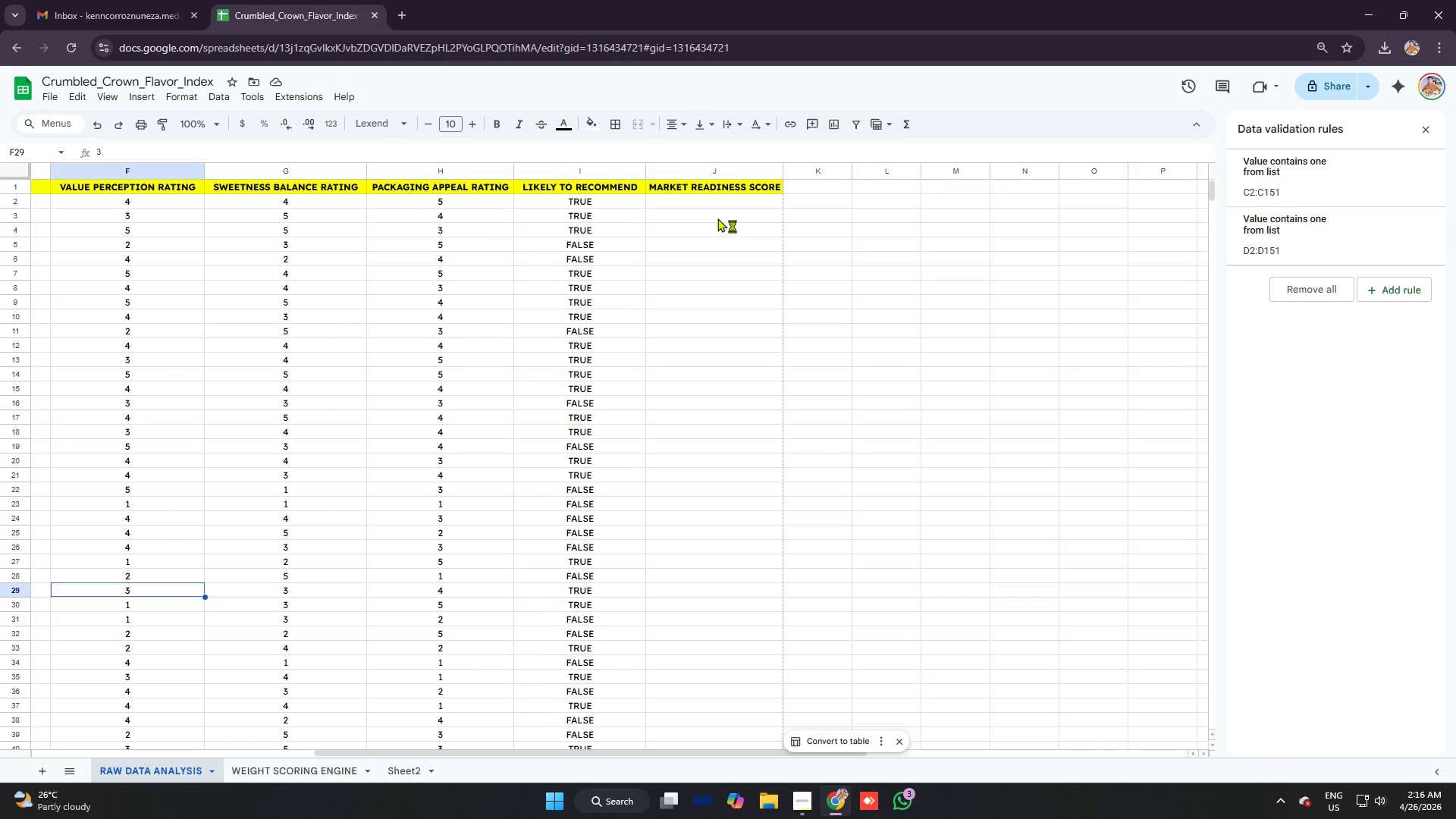 
left_click([717, 218])
 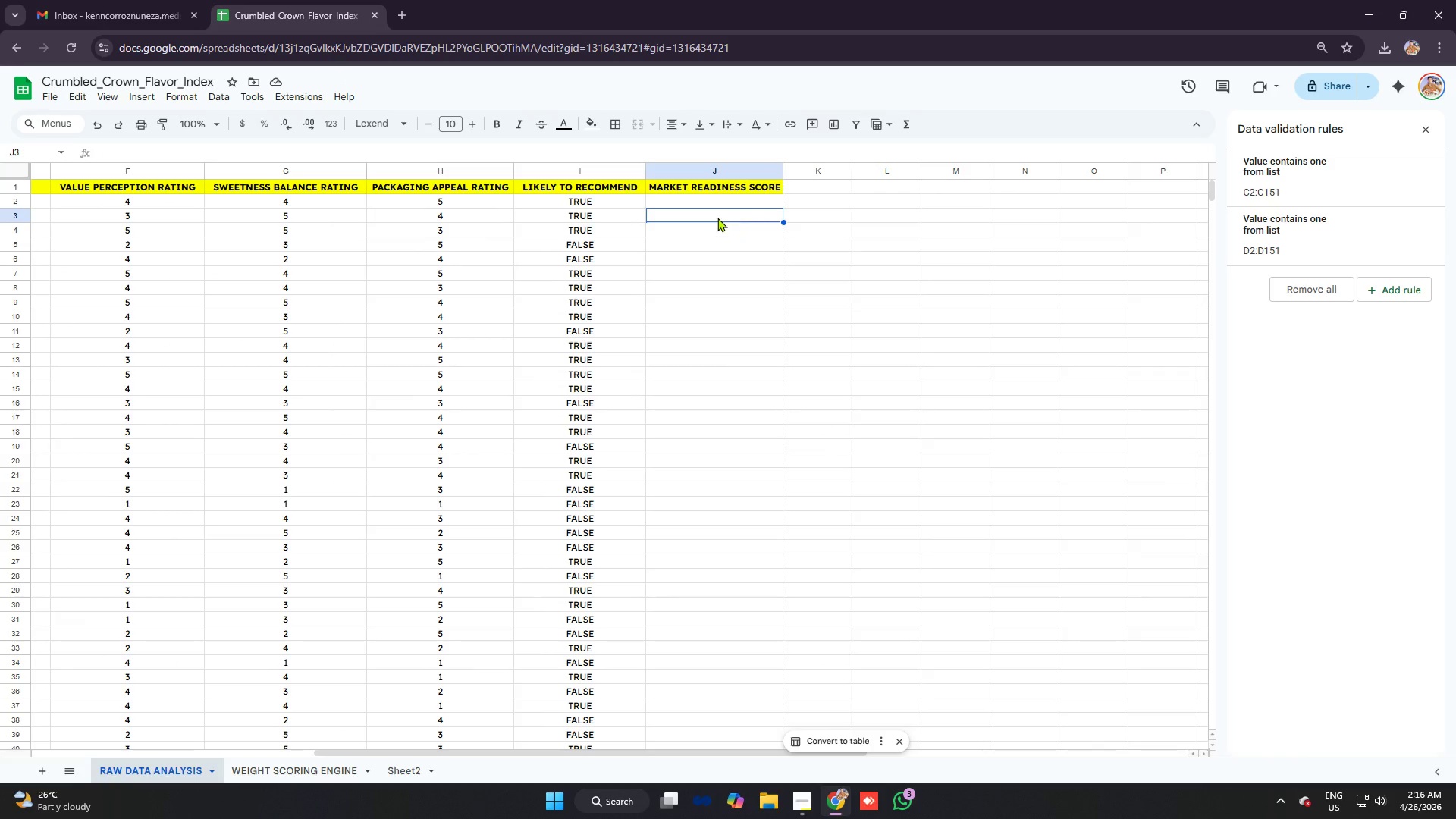 
key(Alt+AltLeft)
 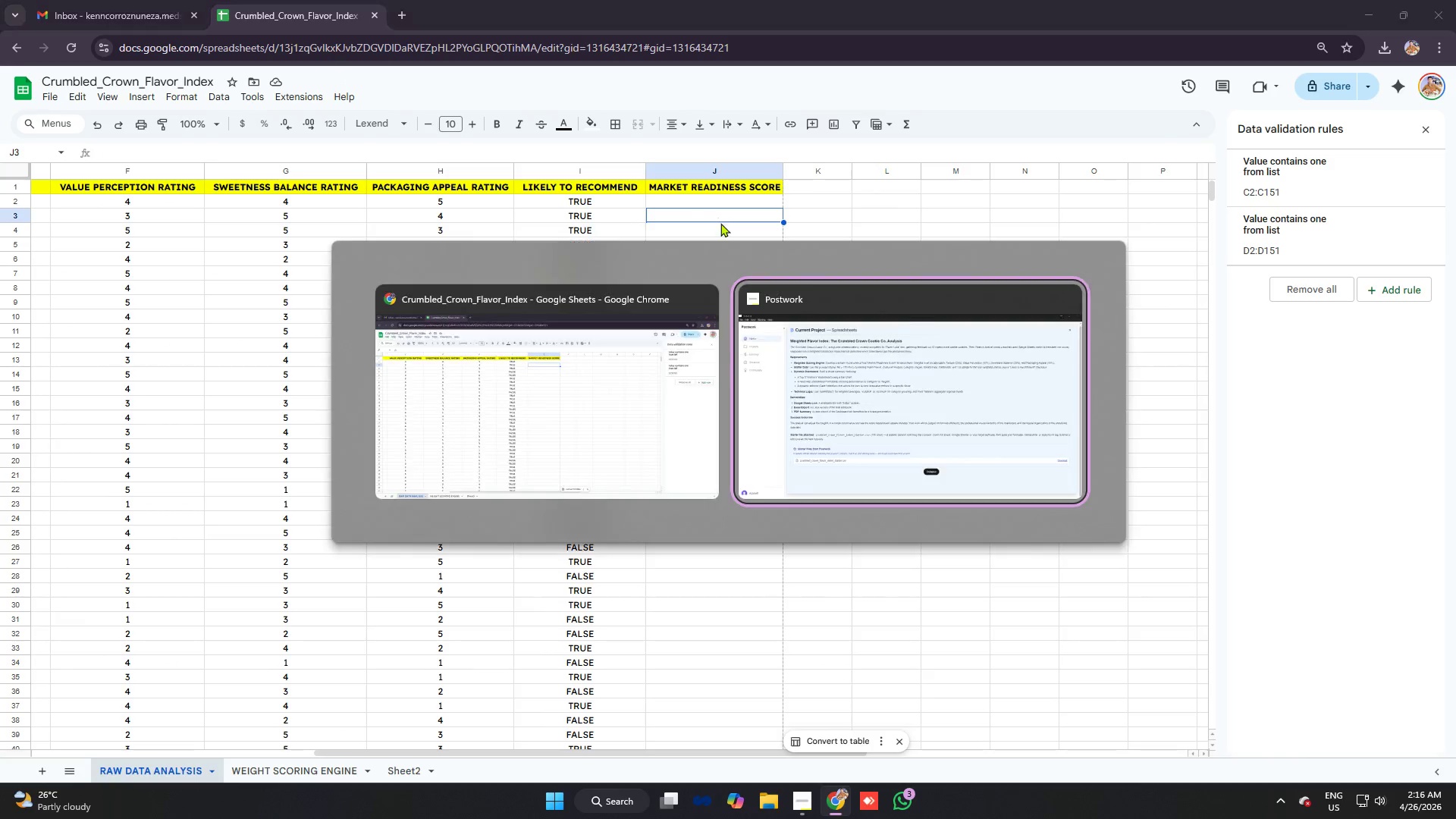 
key(Alt+Tab)